 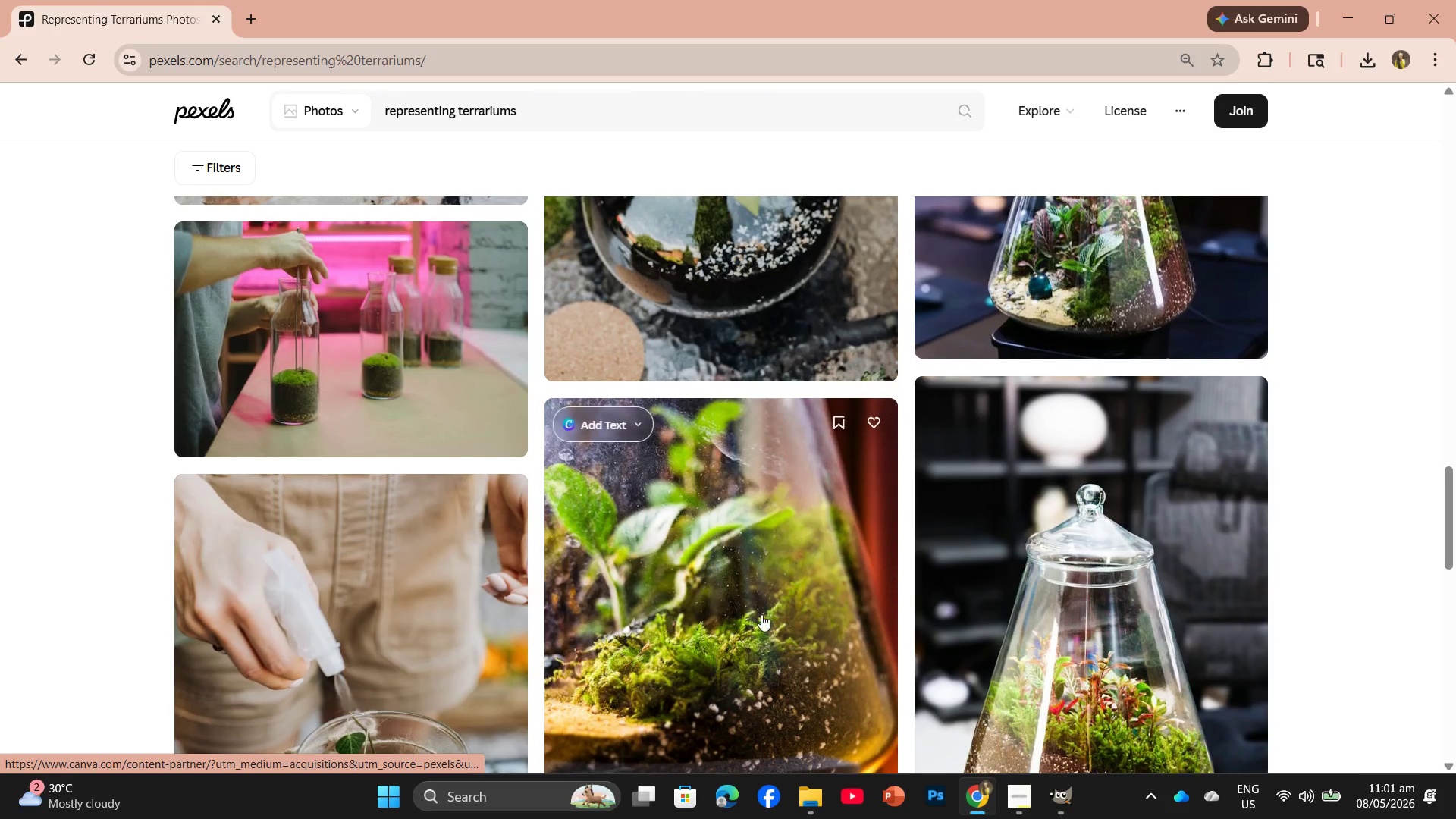 
scroll: coordinate [700, 639], scroll_direction: down, amount: 4.0
 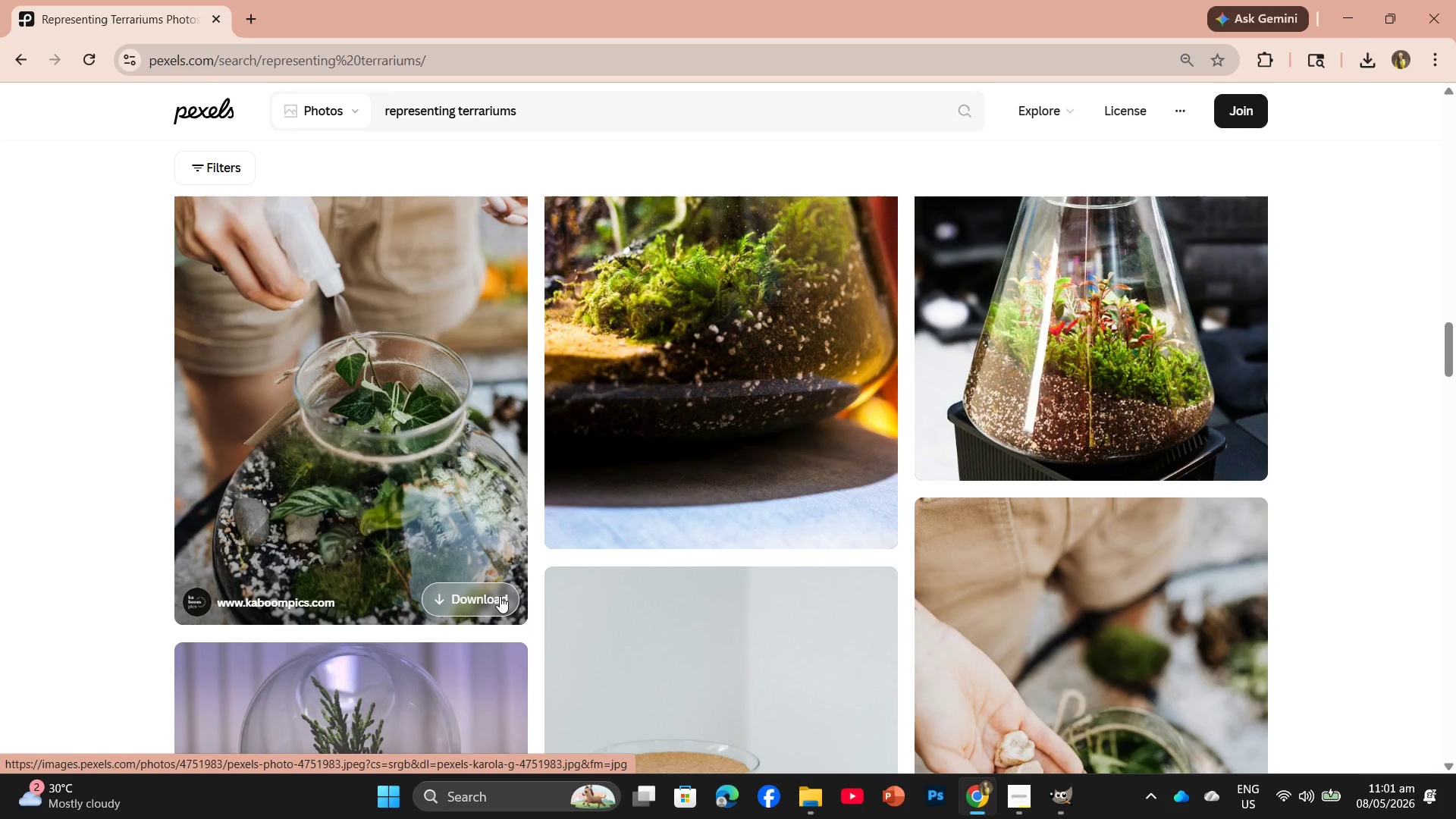 
left_click([500, 596])
 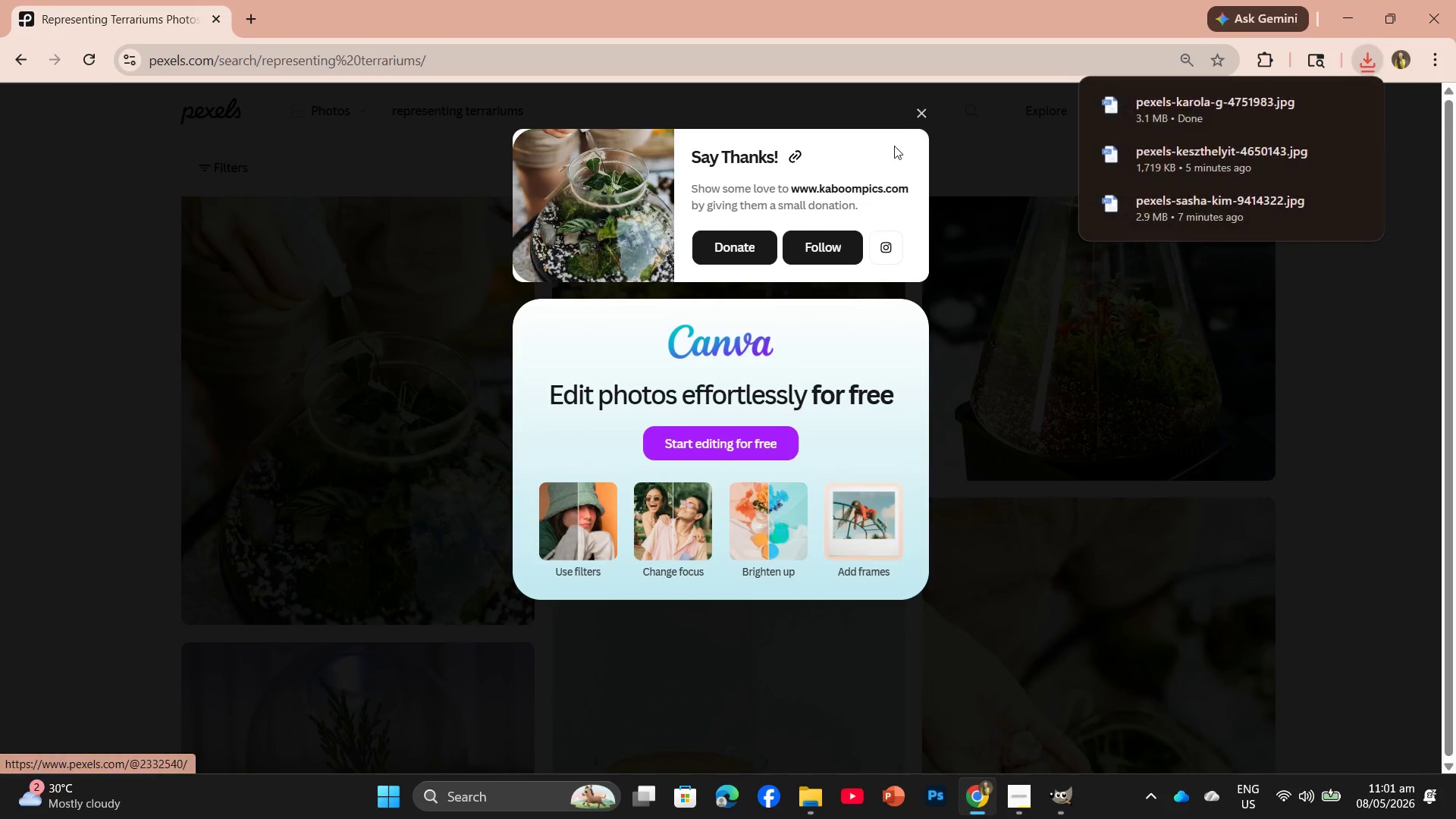 
left_click([925, 118])
 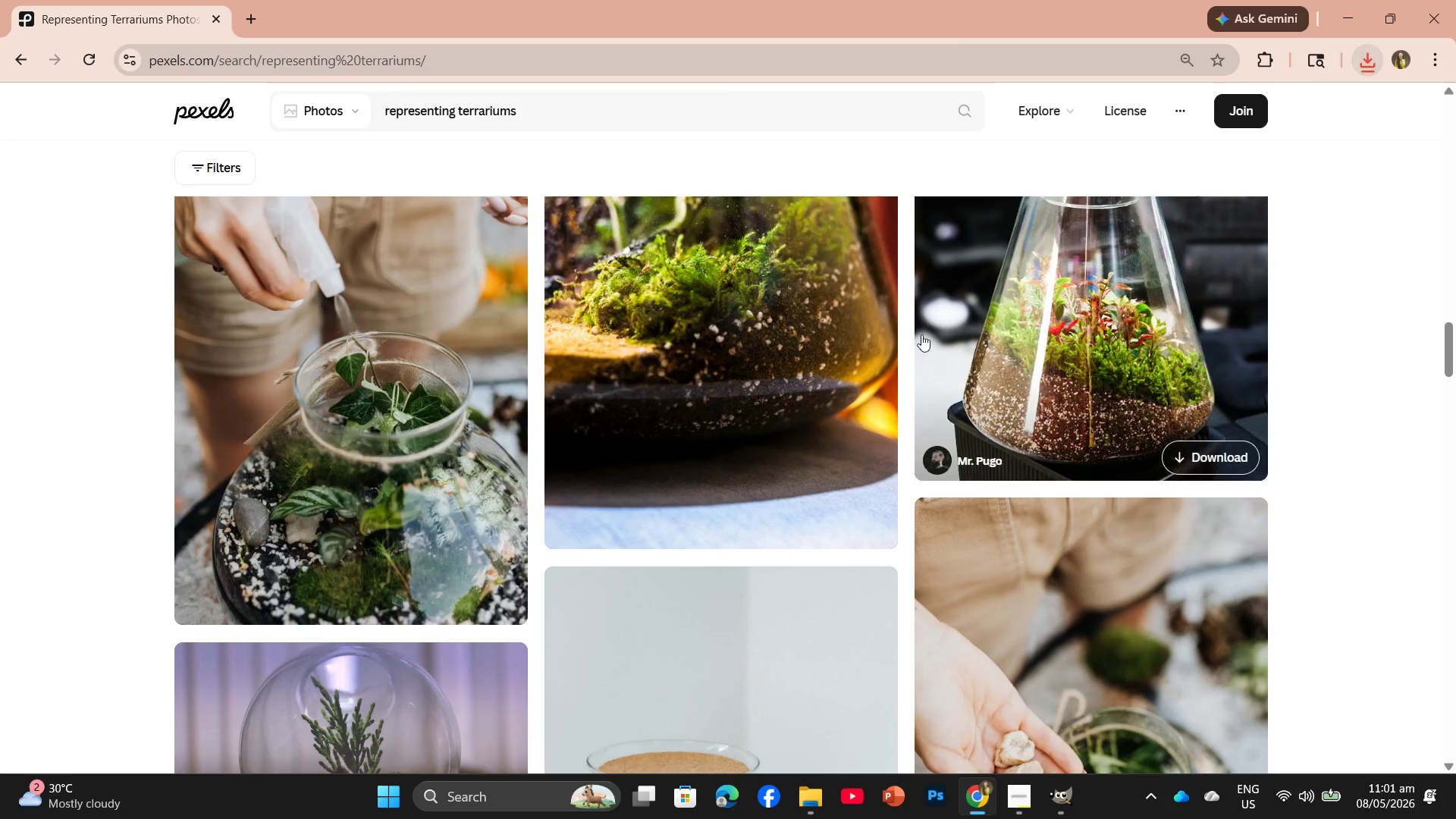 
scroll: coordinate [1147, 535], scroll_direction: down, amount: 16.0
 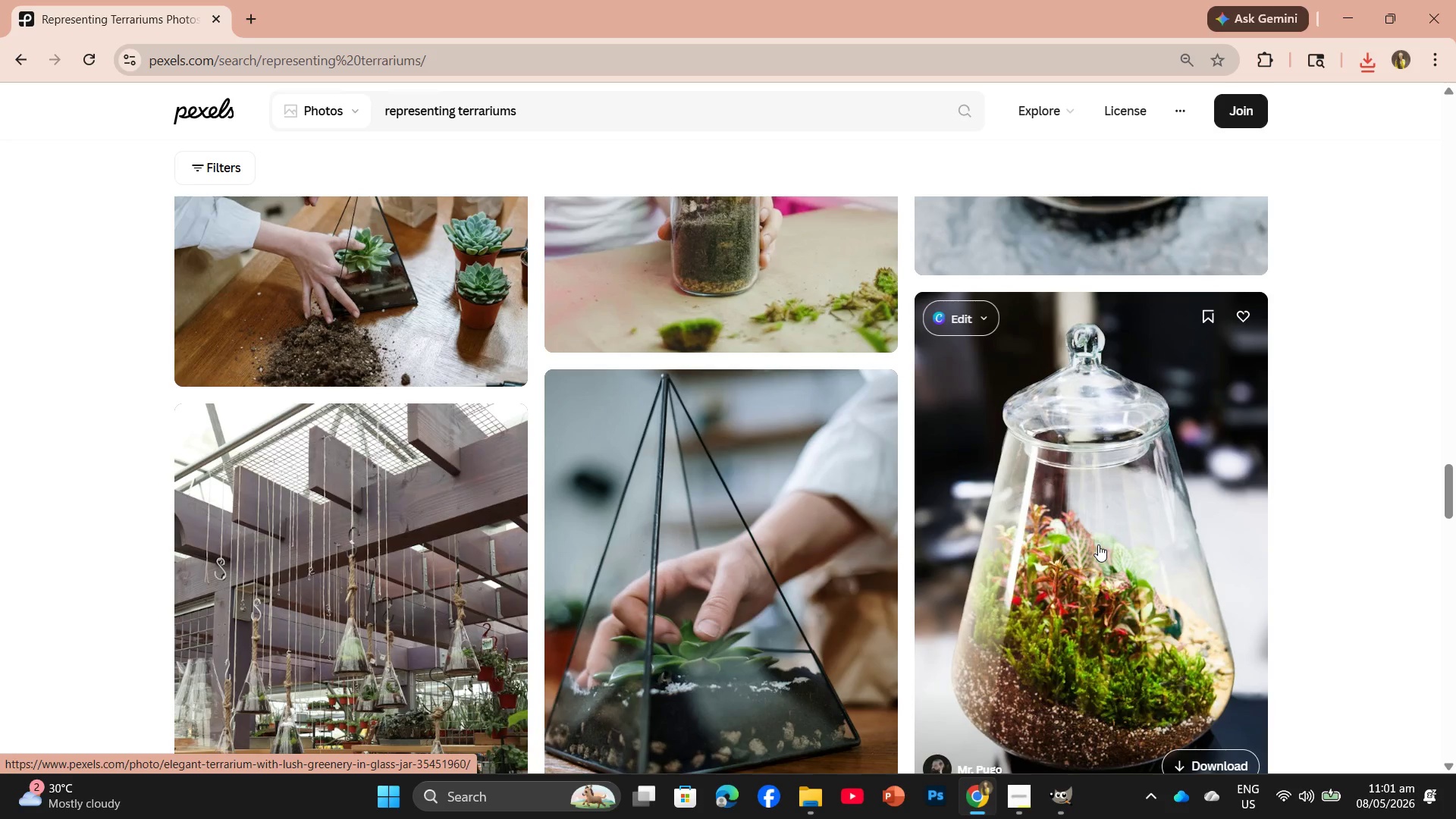 
wait(46.68)
 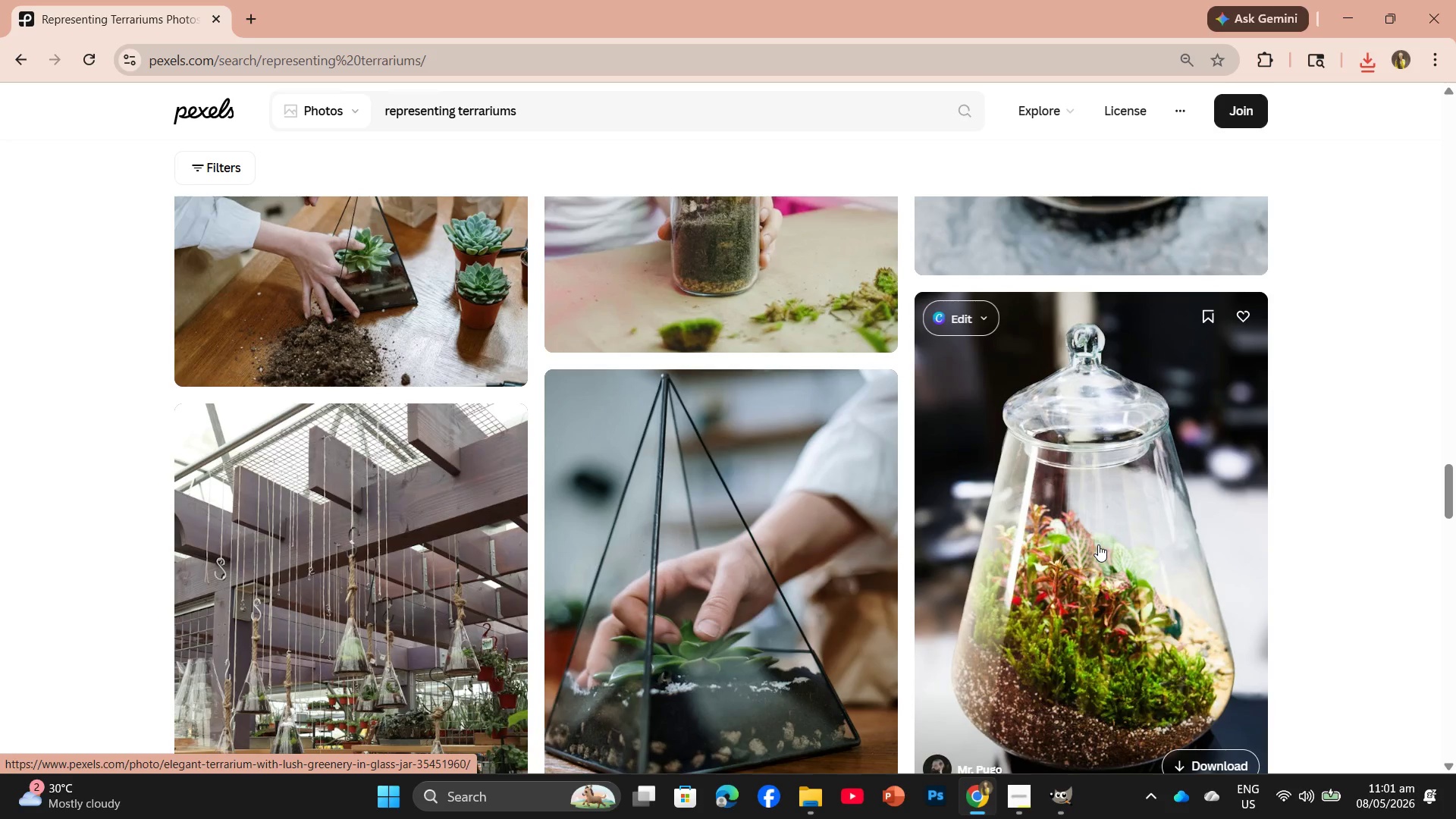 
scroll: coordinate [789, 416], scroll_direction: down, amount: 17.0
 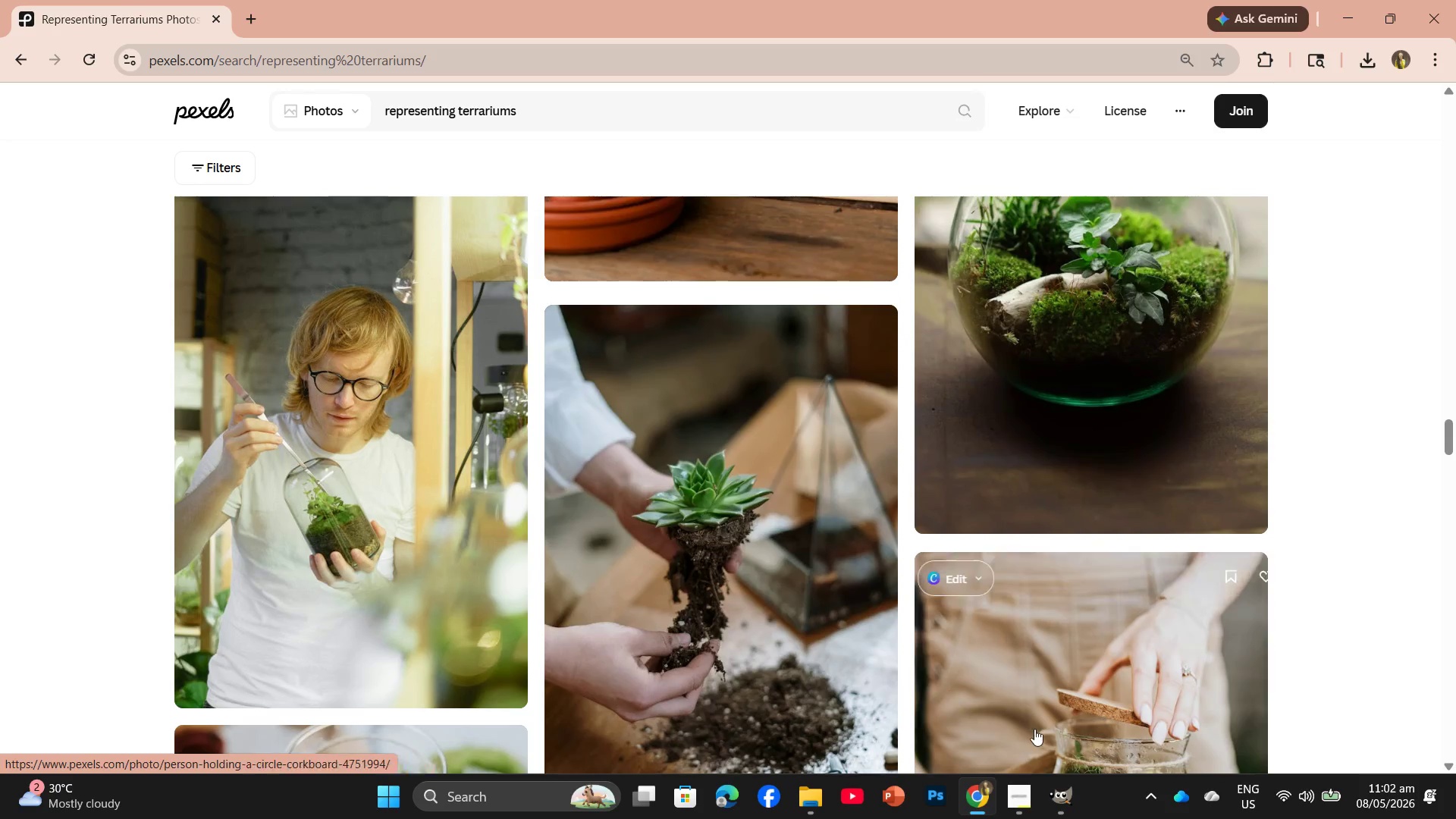 
wait(7.04)
 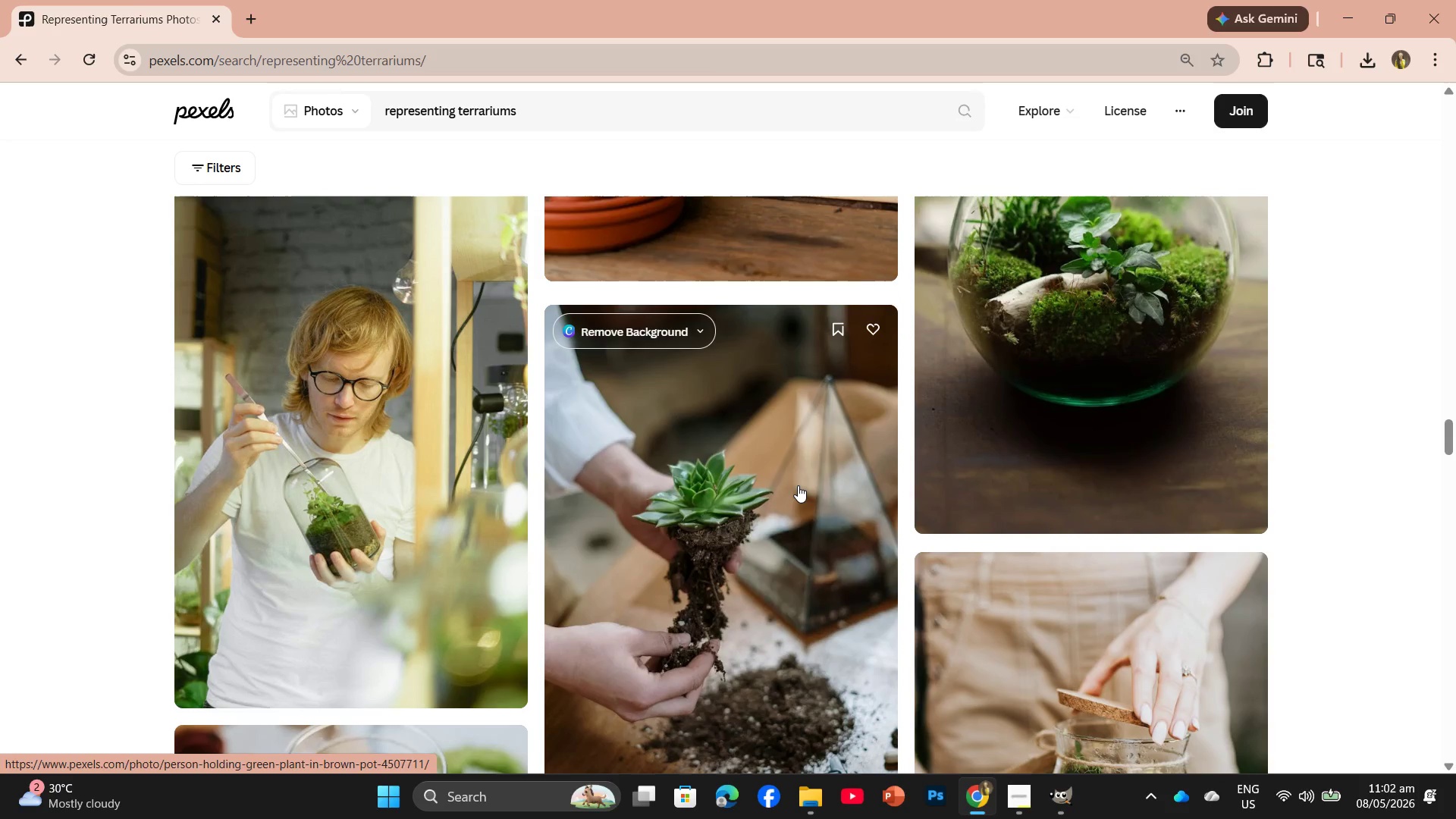 
left_click([1046, 744])
 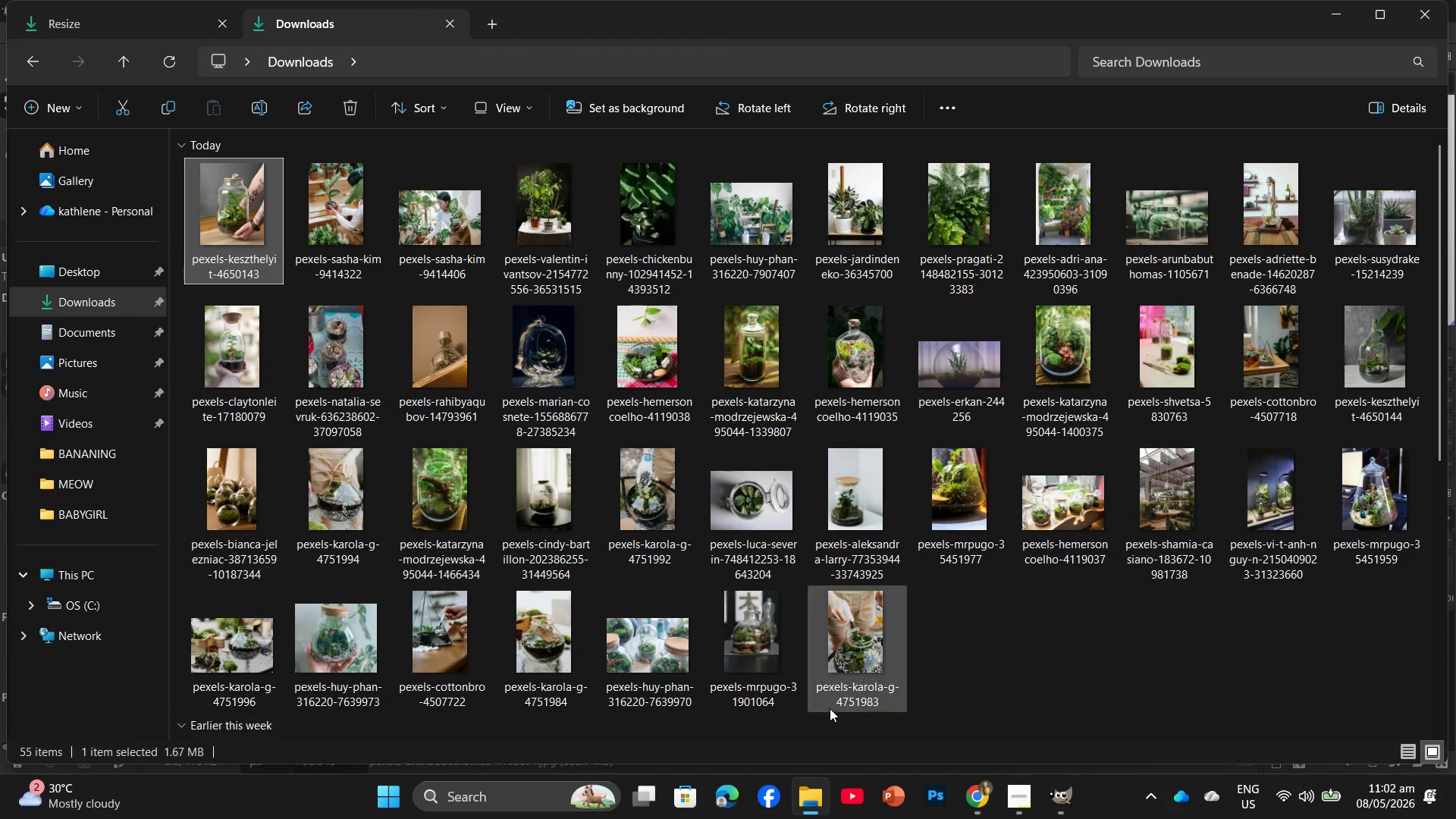 
wait(5.77)
 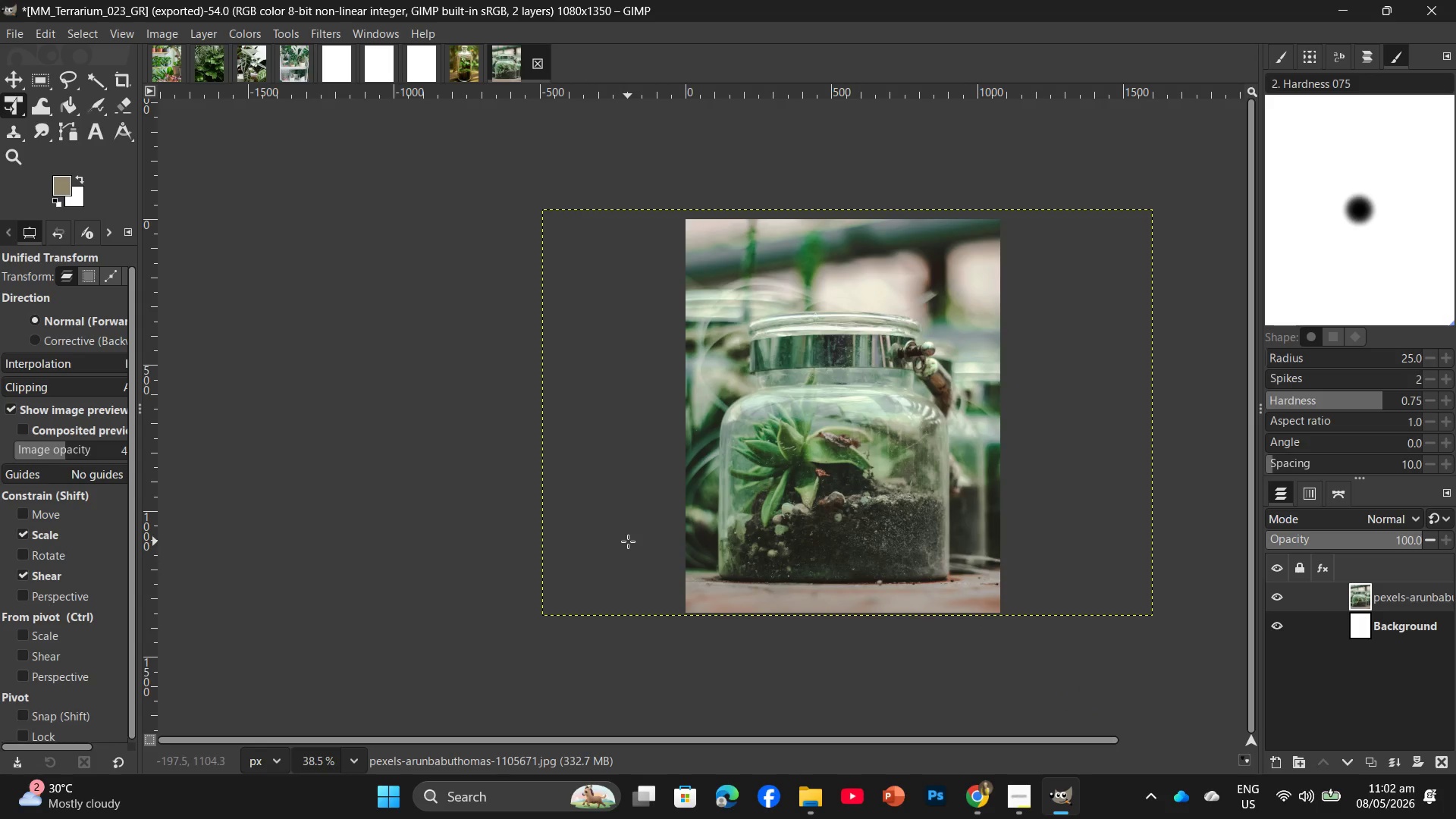 
left_click([108, 33])
 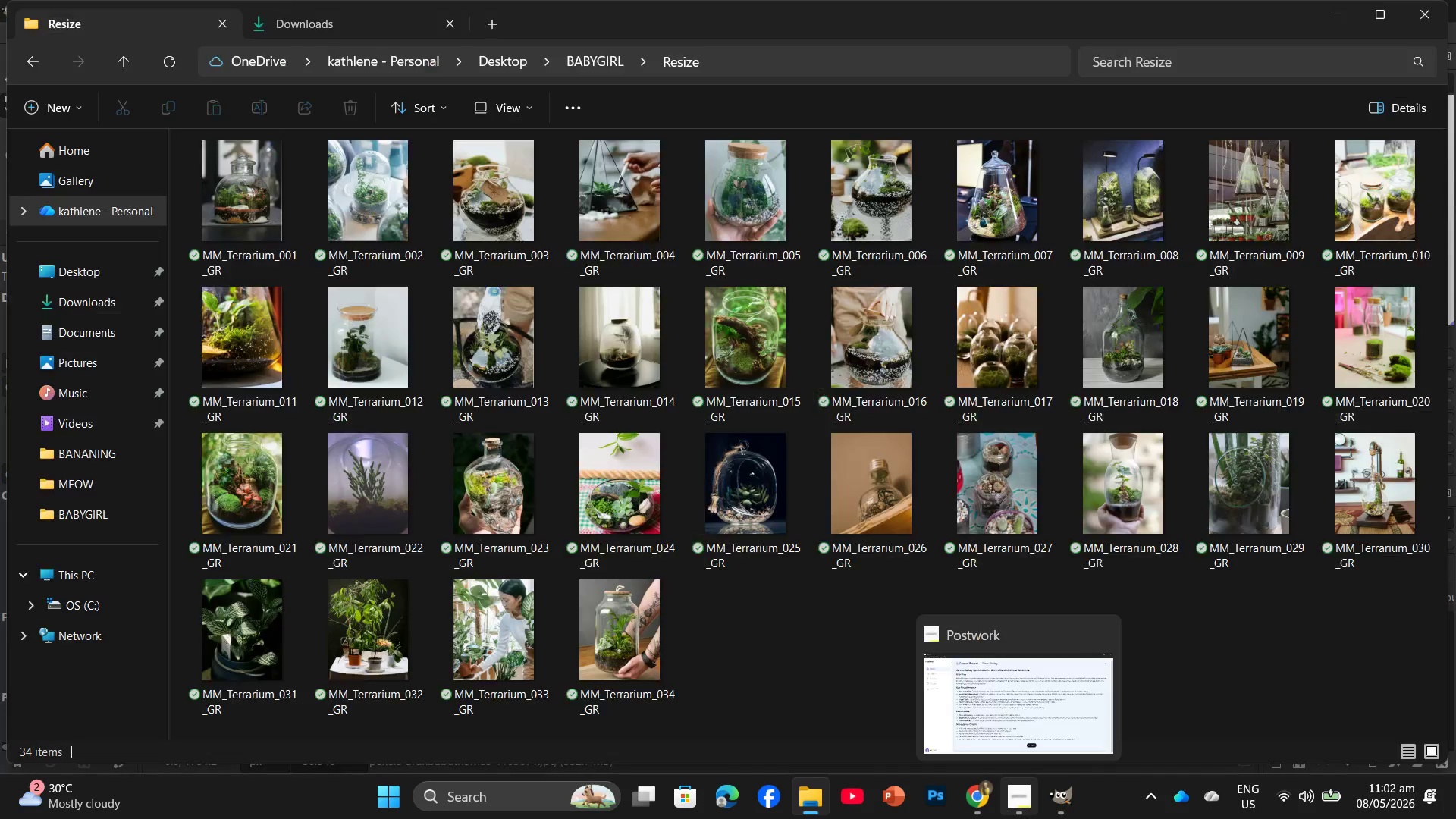 
wait(5.54)
 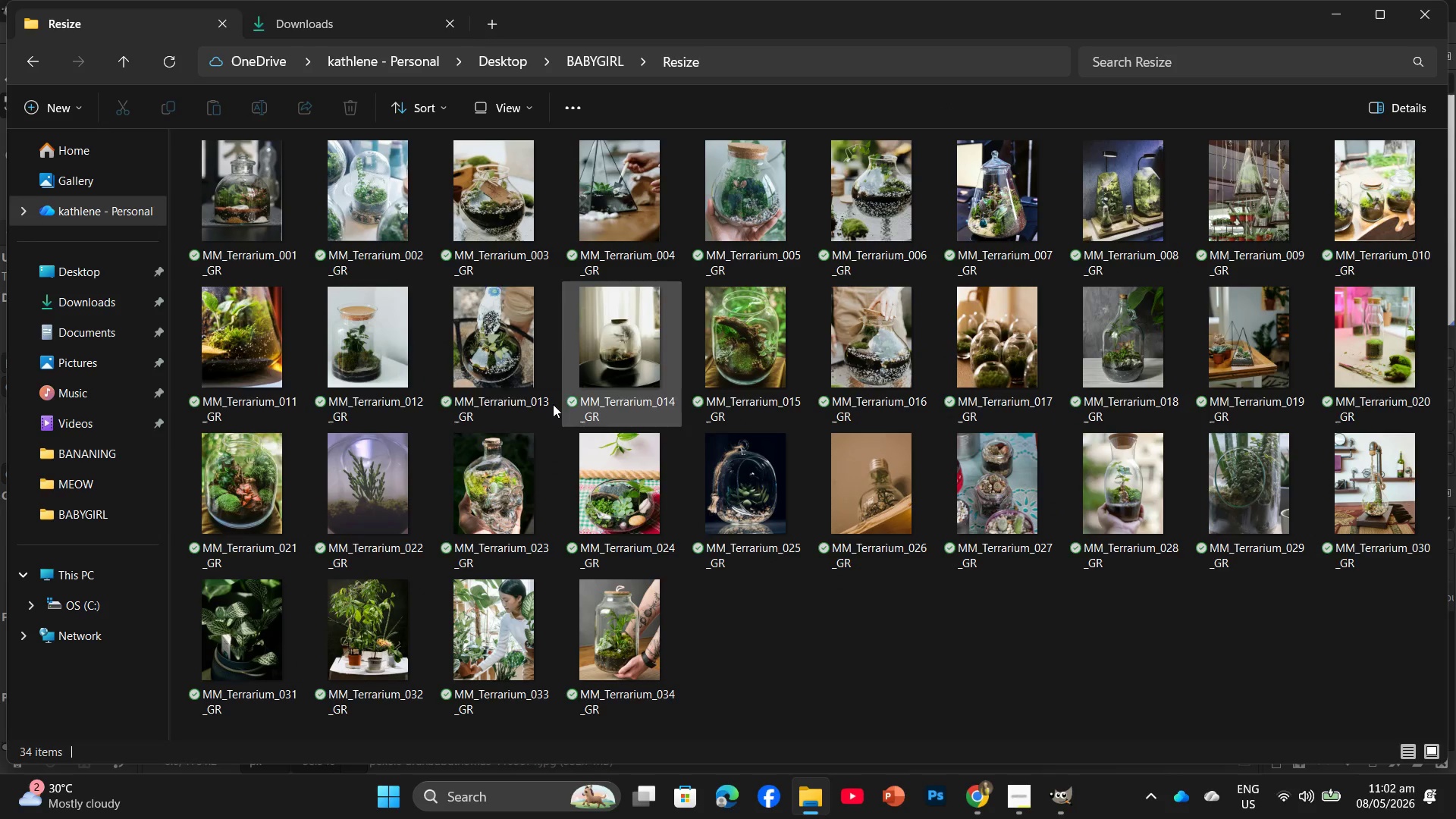 
mouse_move([843, 721])
 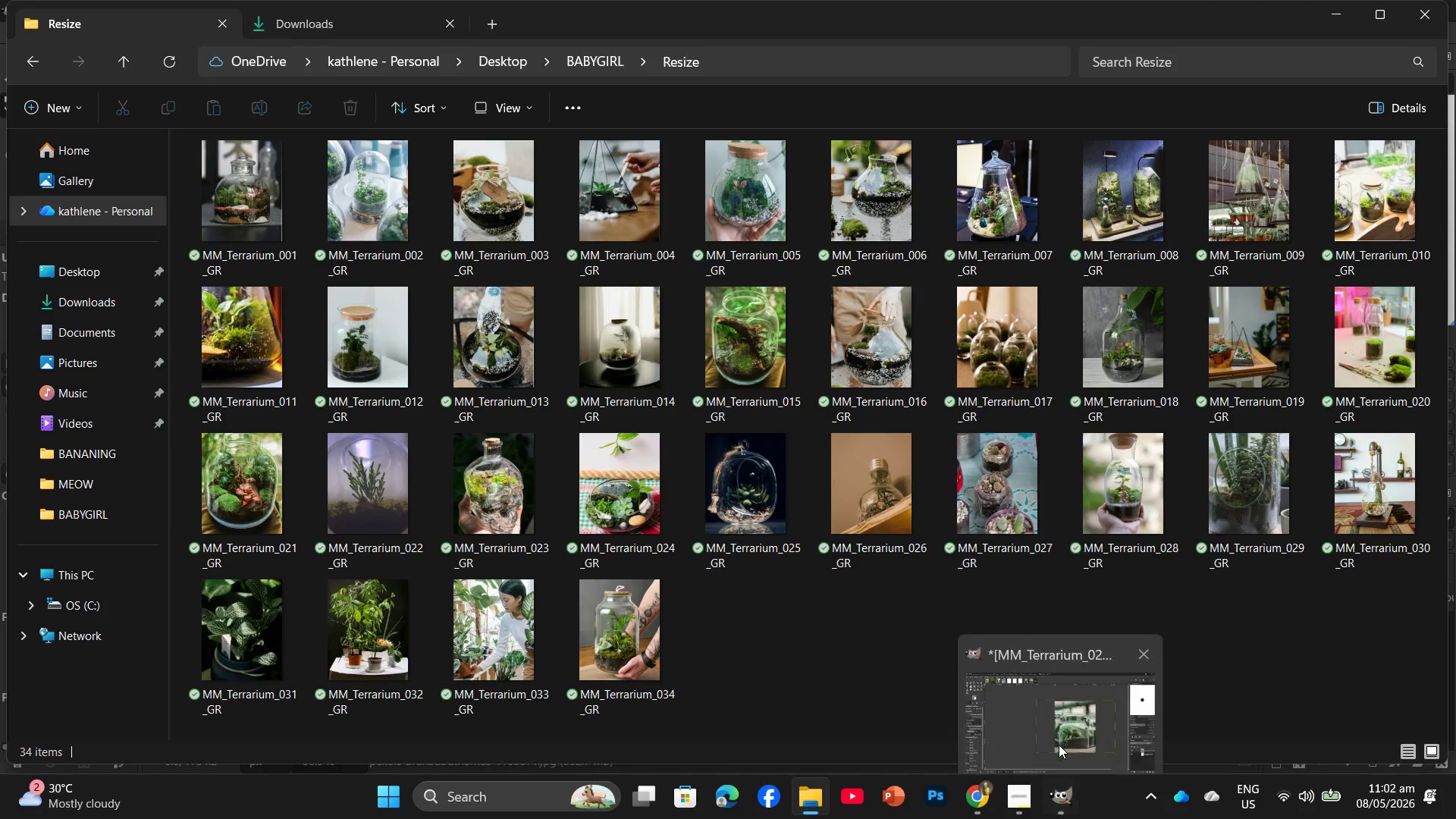 
left_click([1059, 745])
 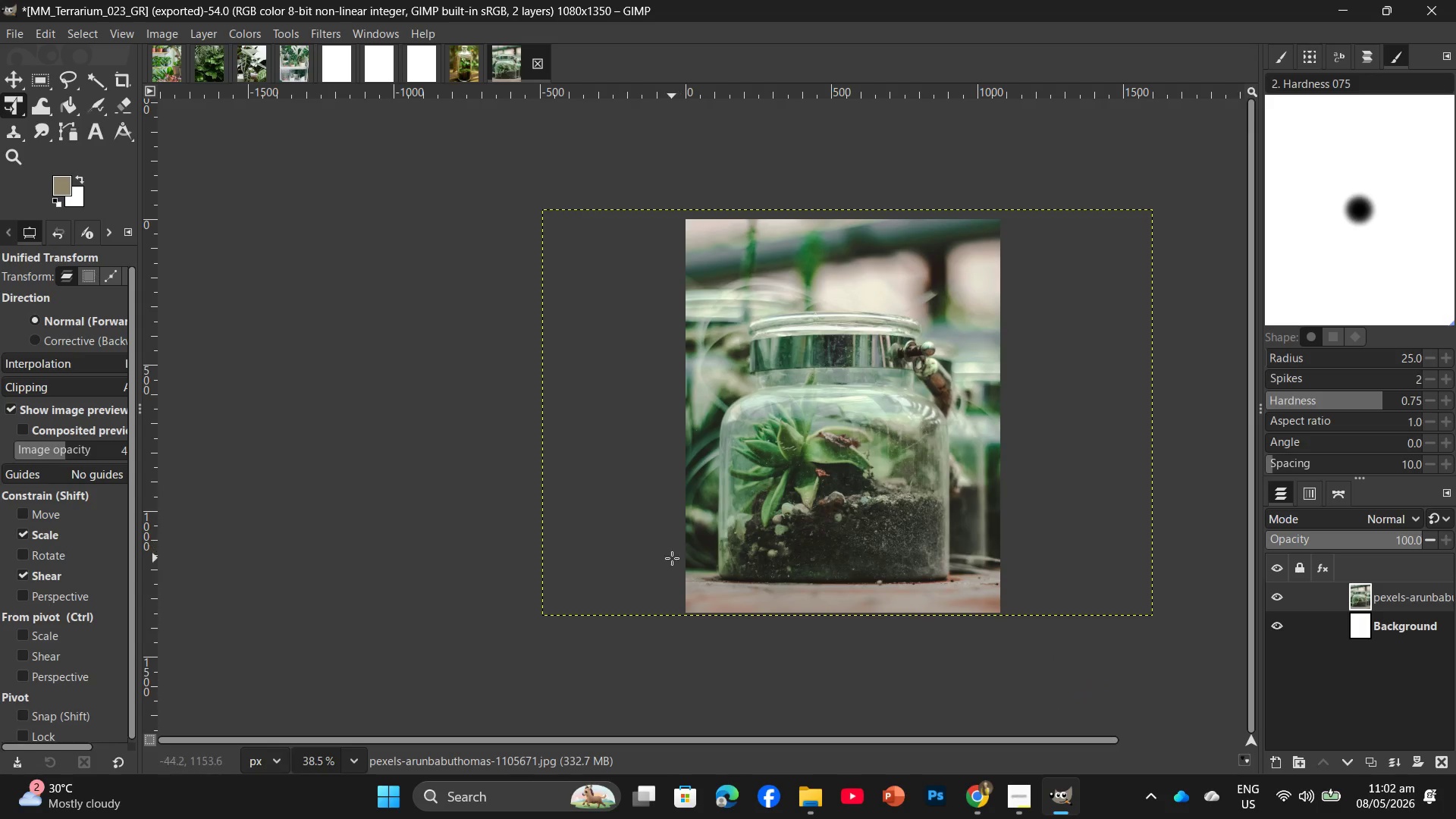 
key(Control+Shift+E)
 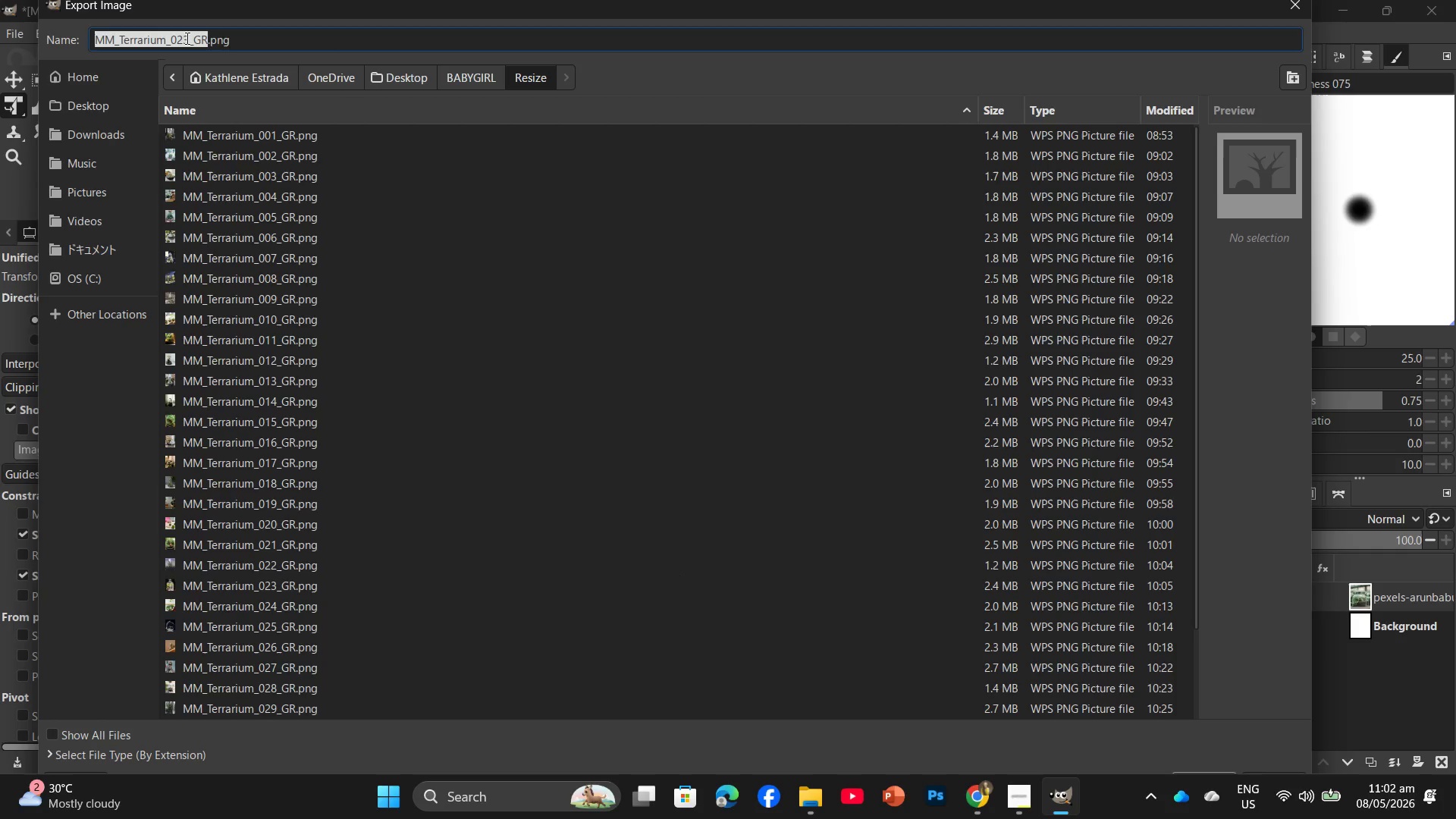 
left_click([187, 38])
 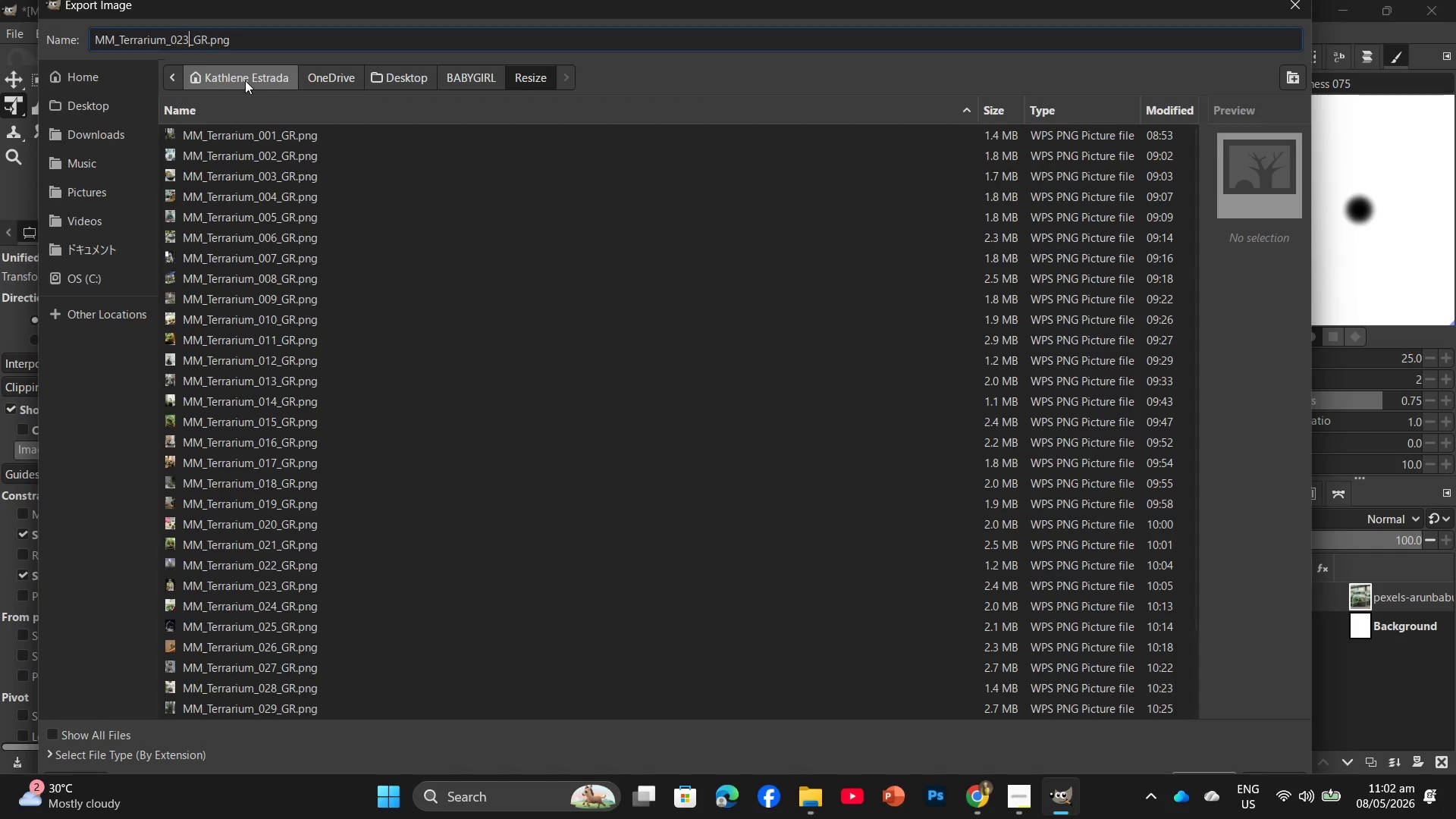 
key(Backspace)
 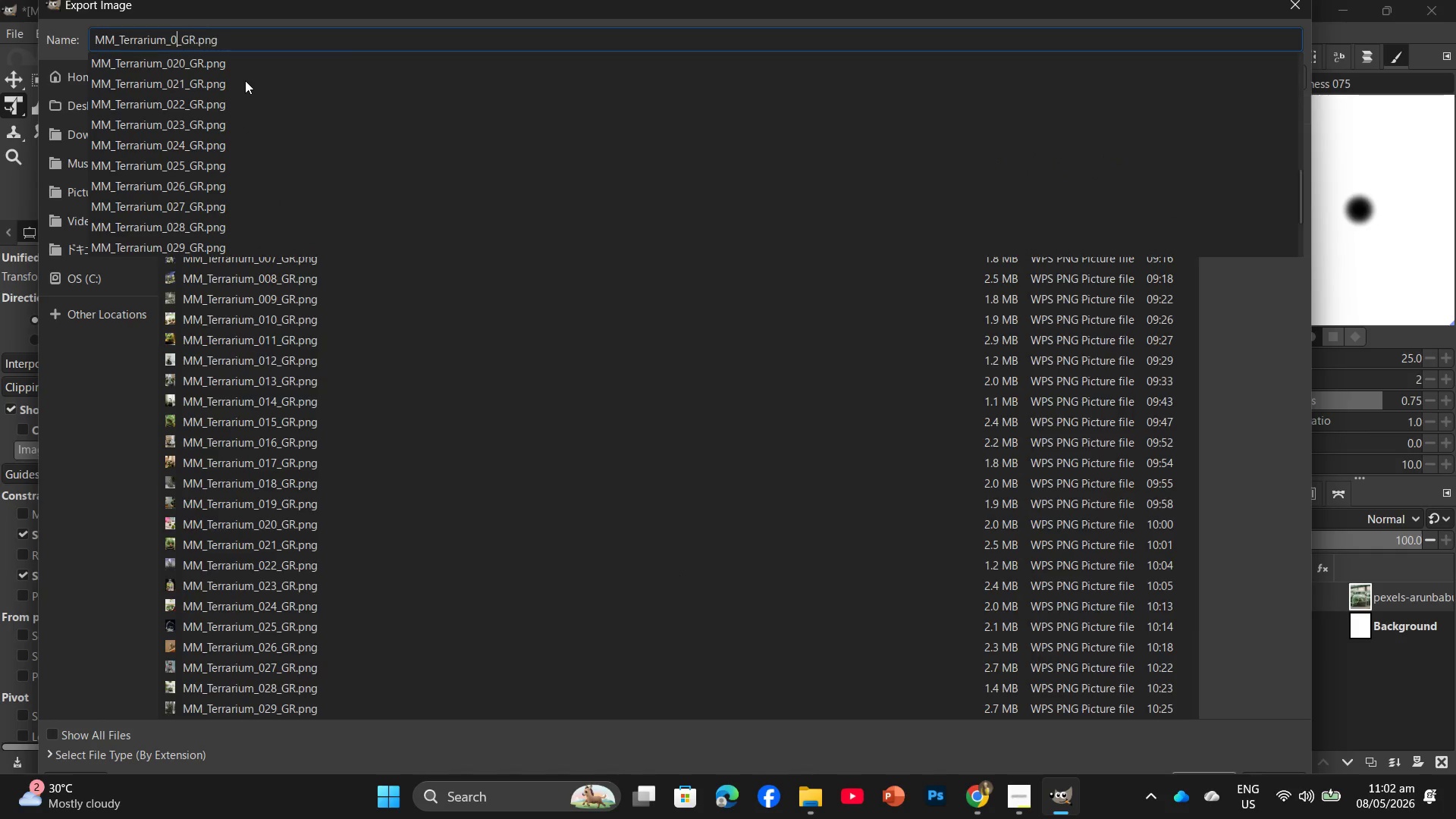 
key(Backspace)
 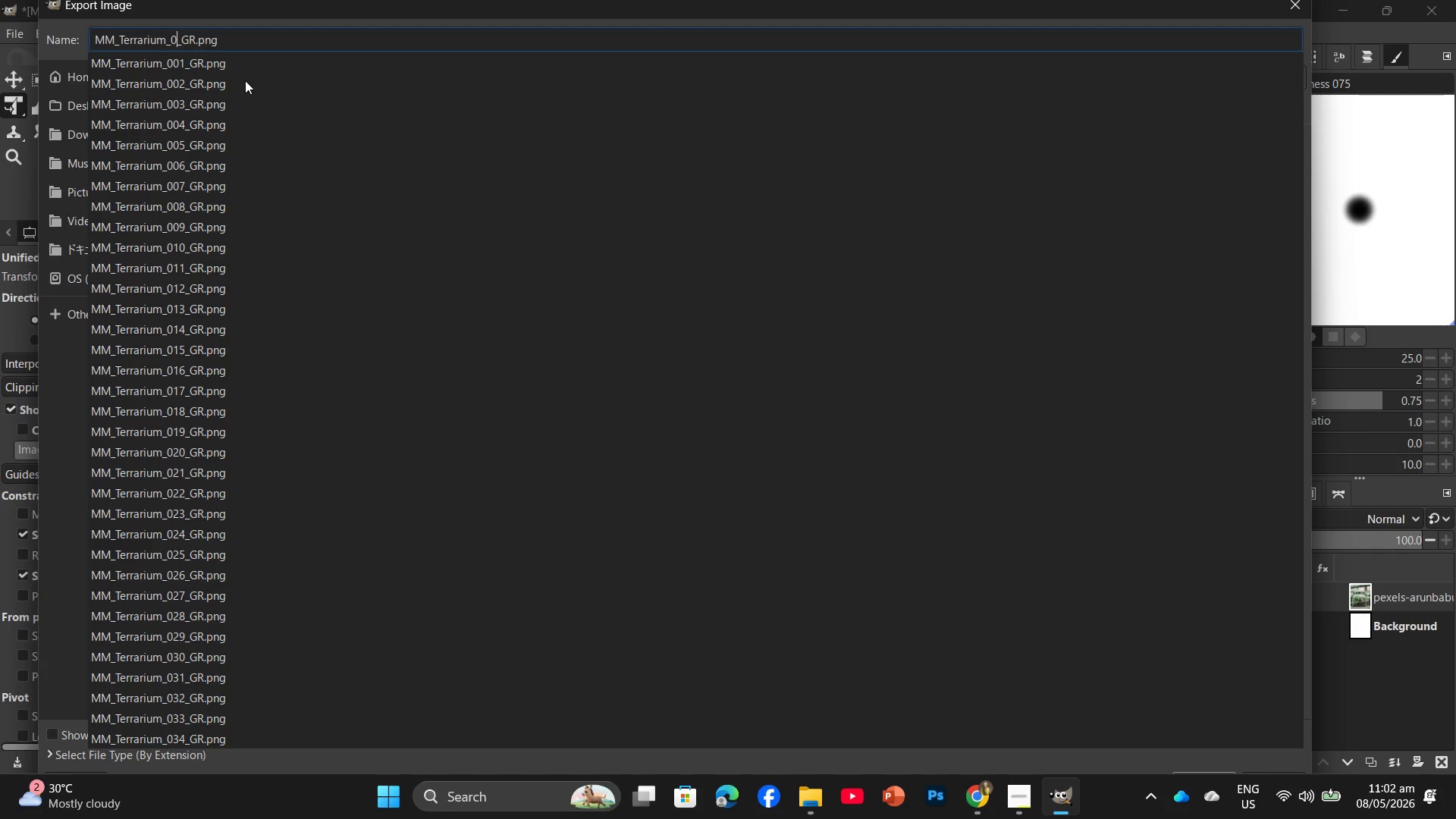 
key(Numpad3)
 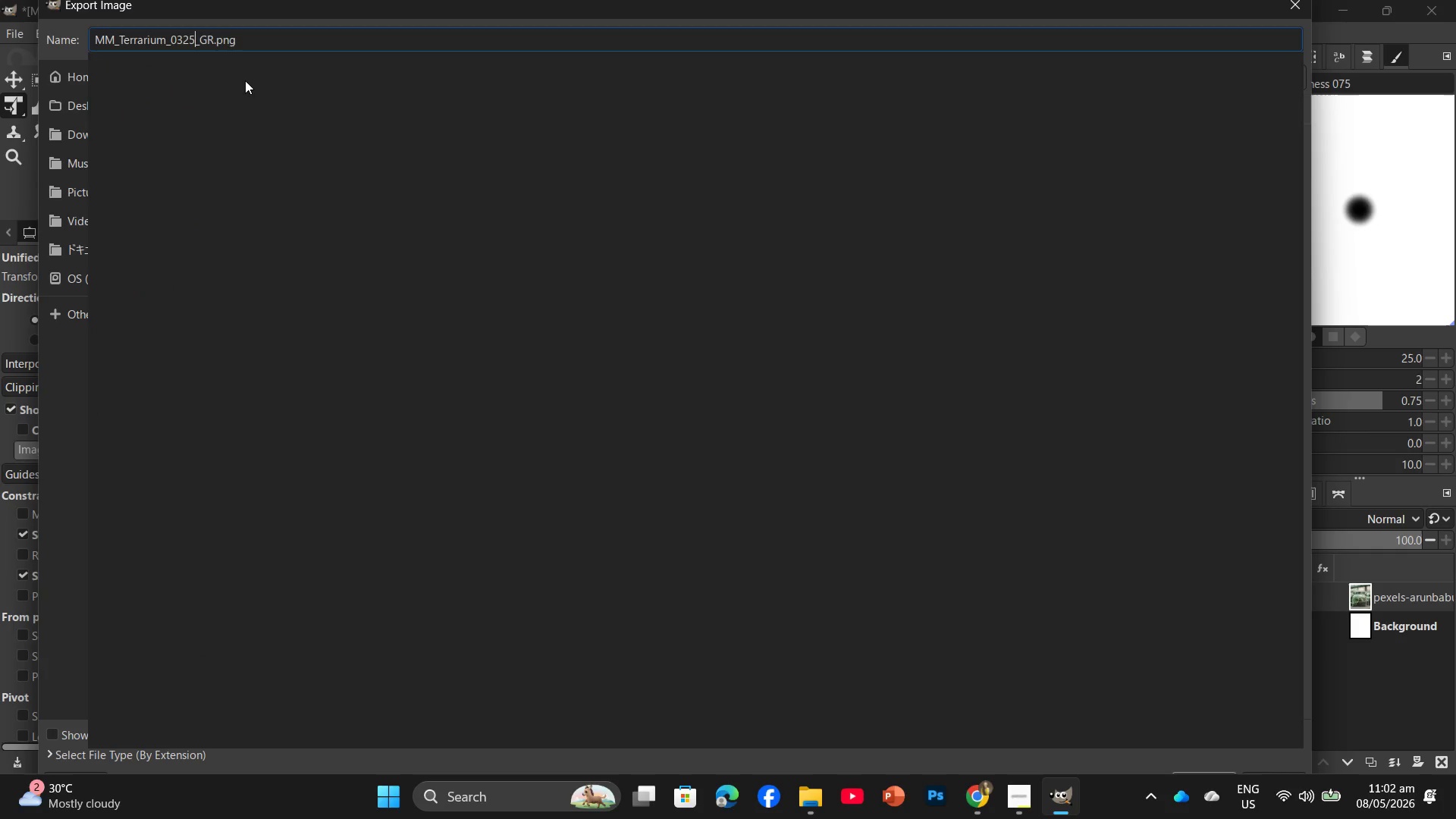 
key(Numpad2)
 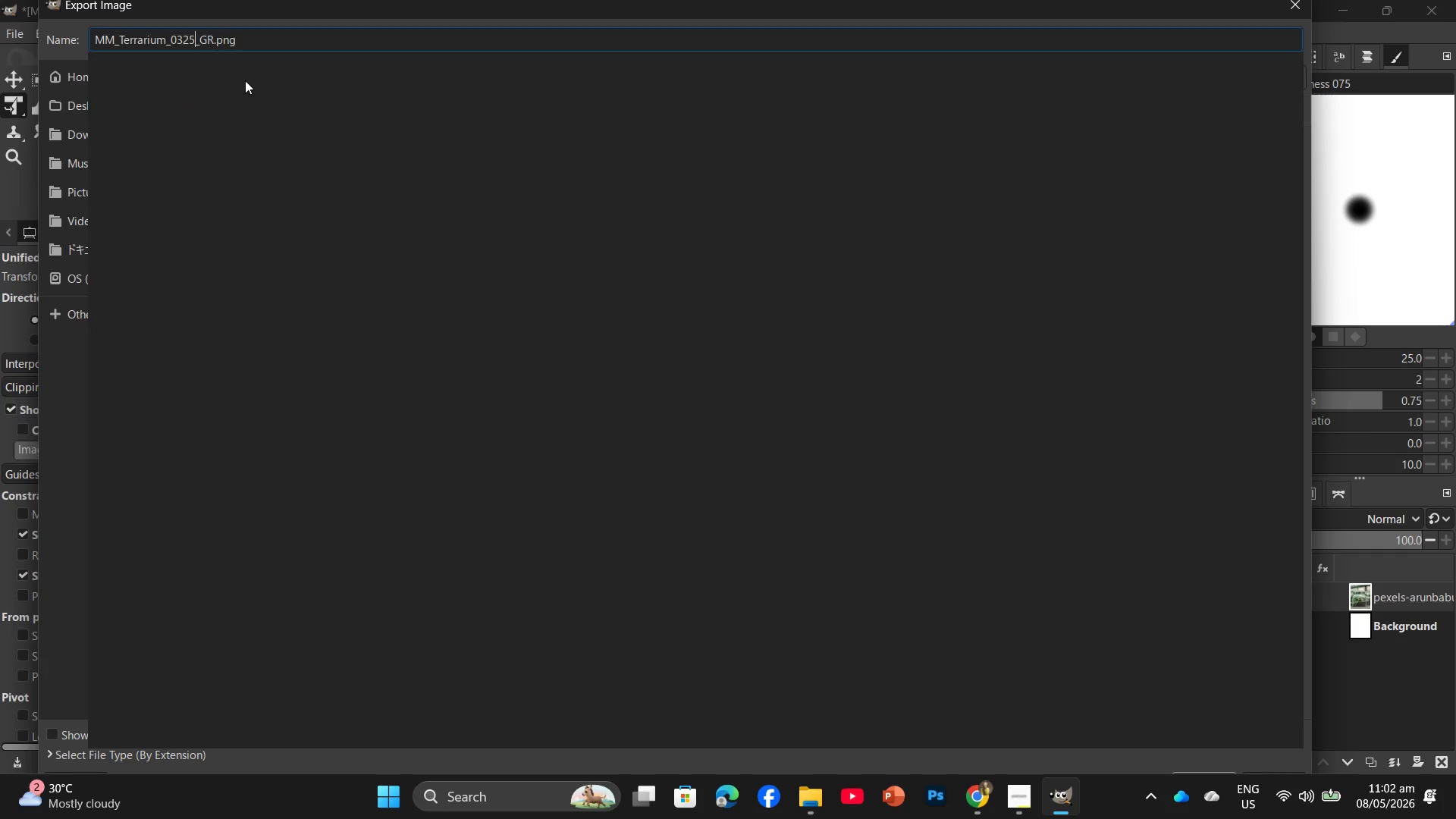 
key(Numpad5)
 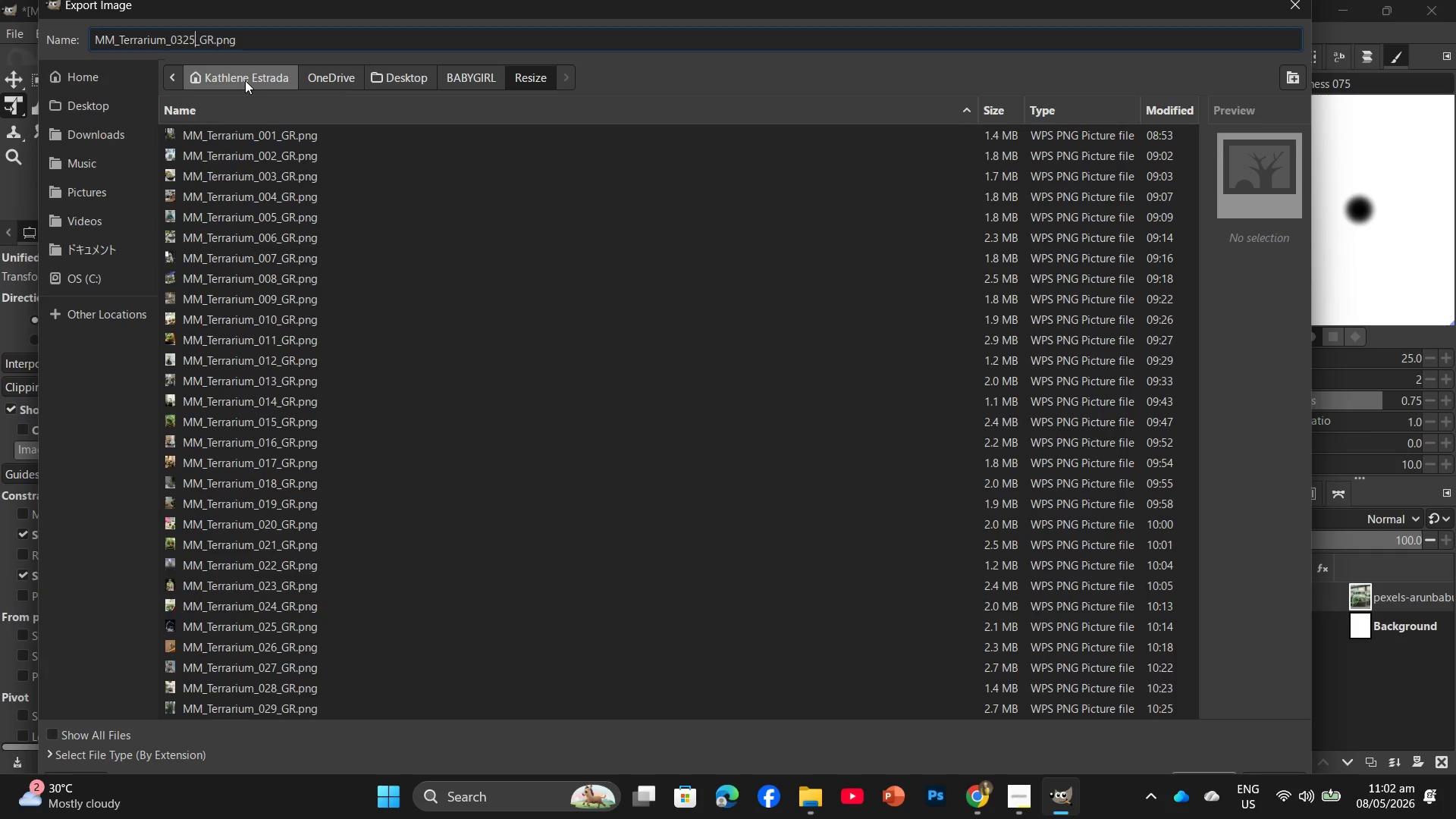 
key(Backspace)
 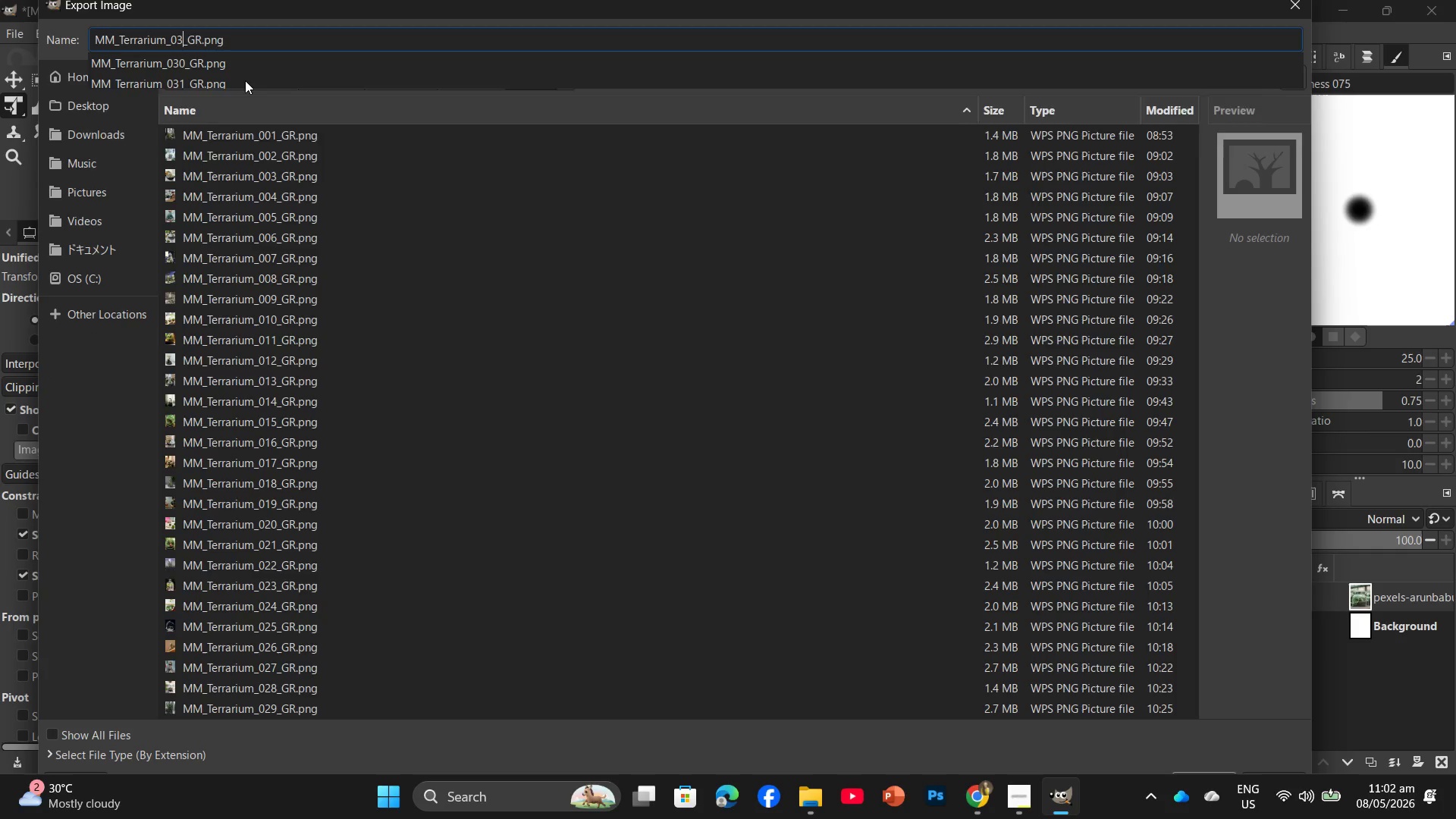 
key(Backspace)
 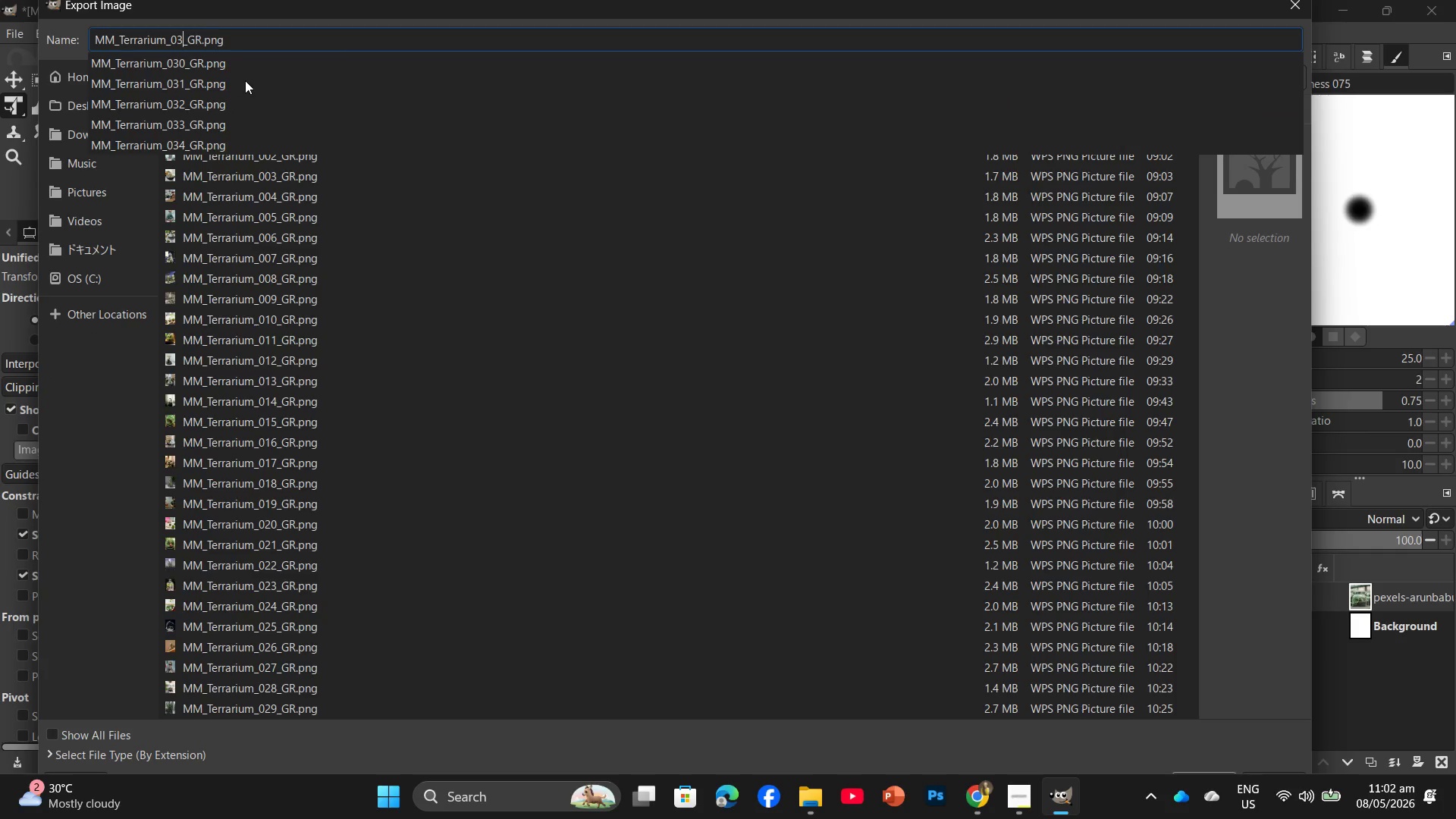 
key(Numpad5)
 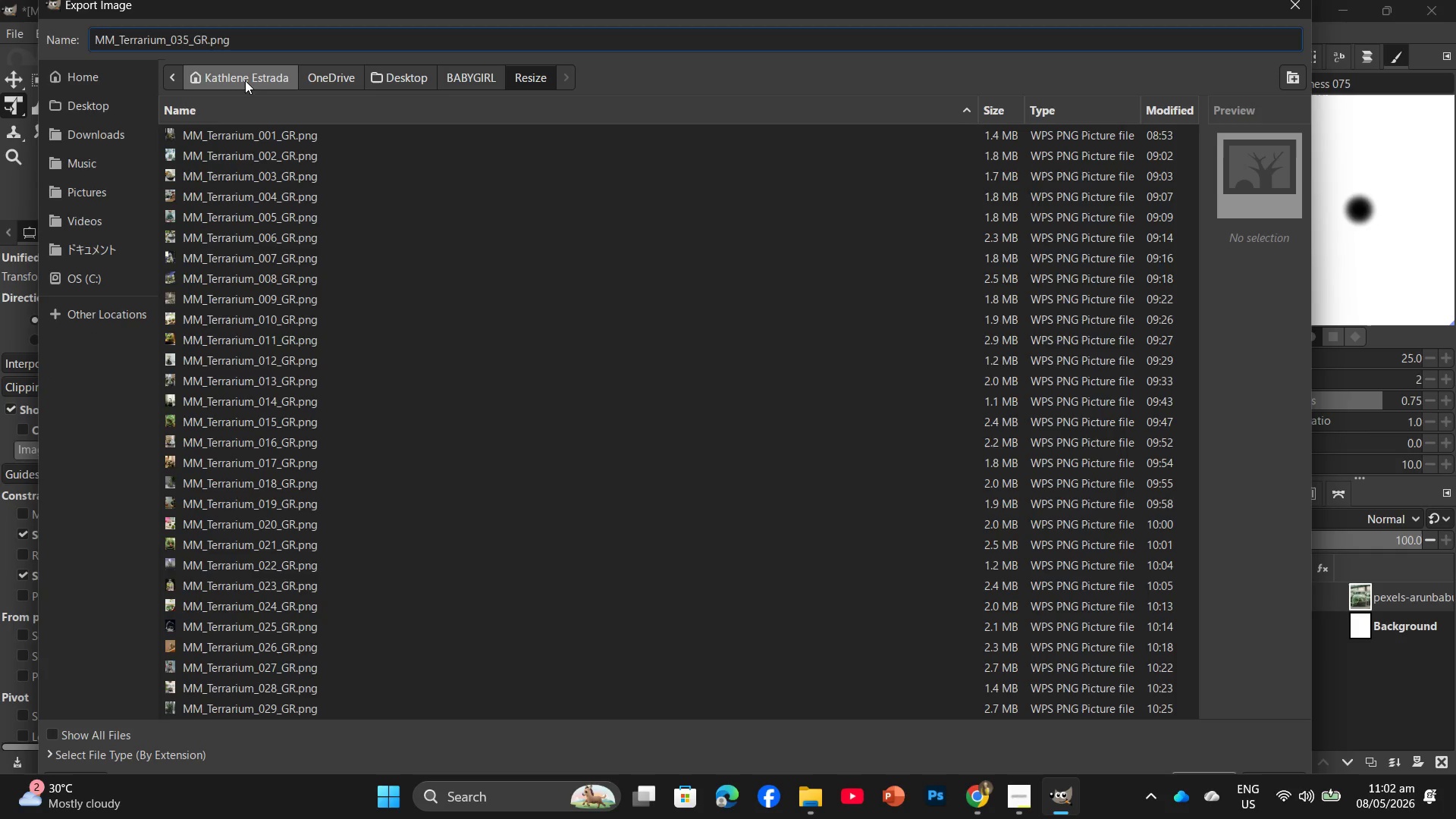 
key(Enter)
 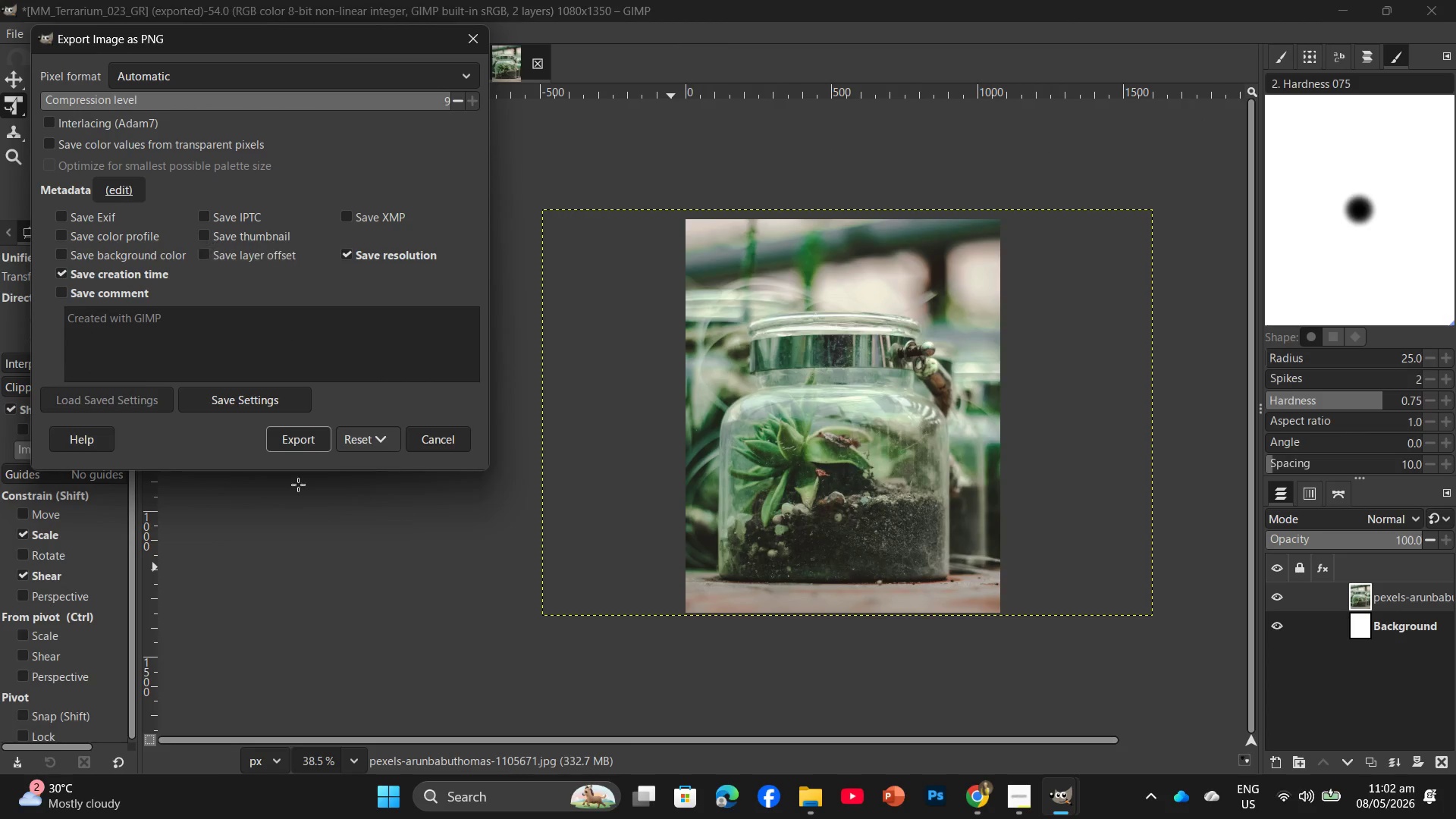 
left_click([300, 444])
 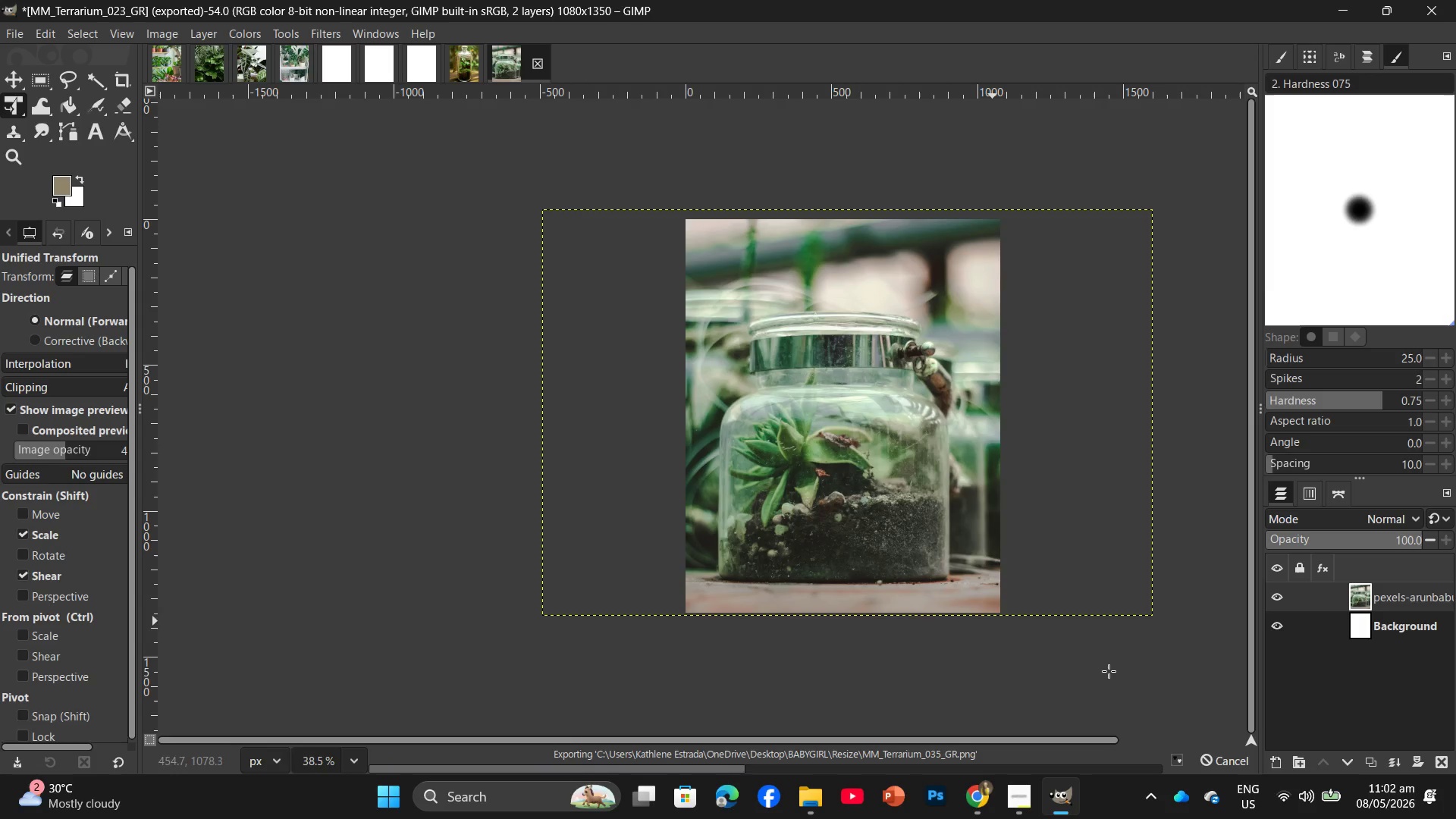 
mouse_move([1018, 783])
 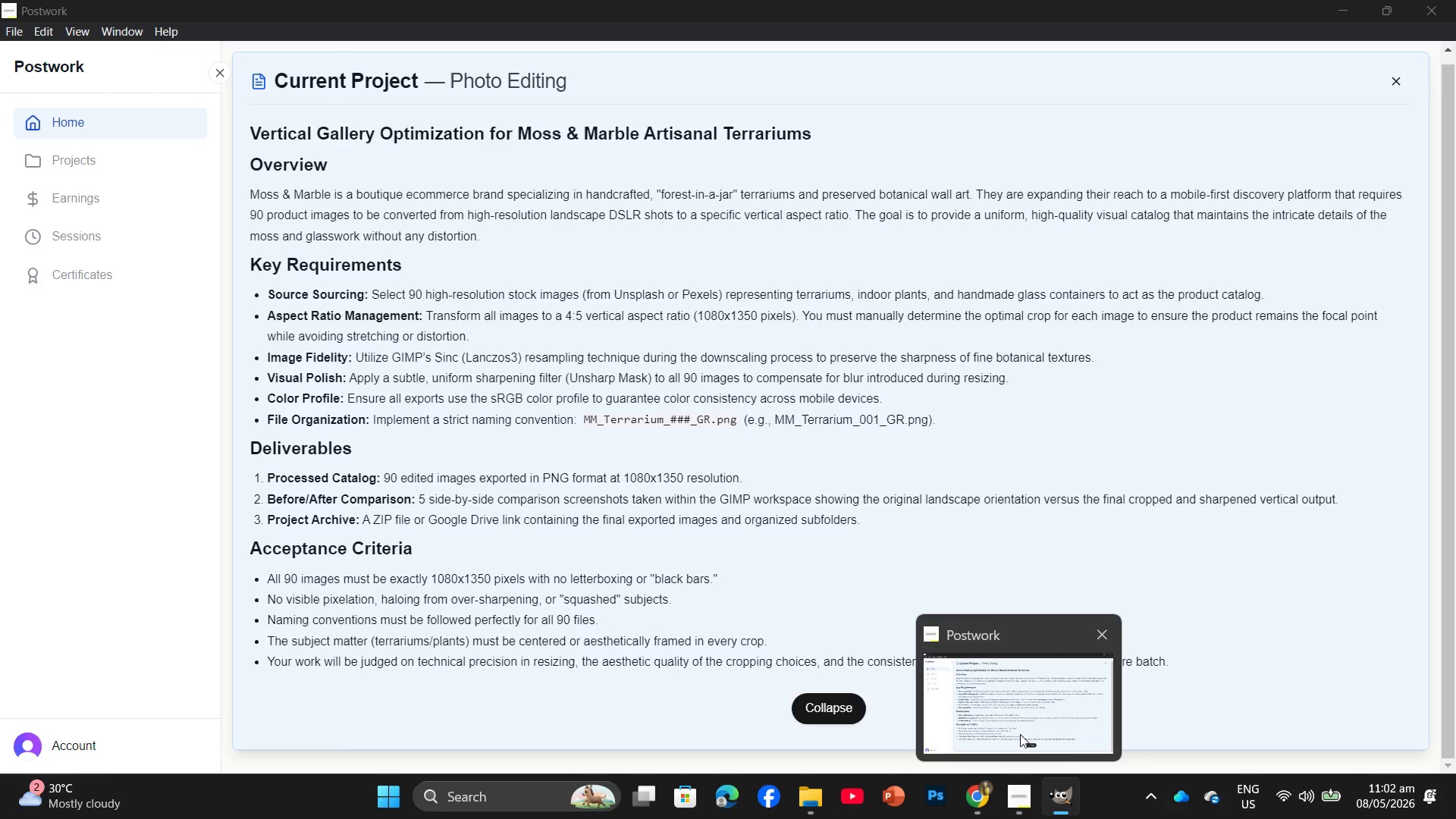 
left_click([1020, 734])